 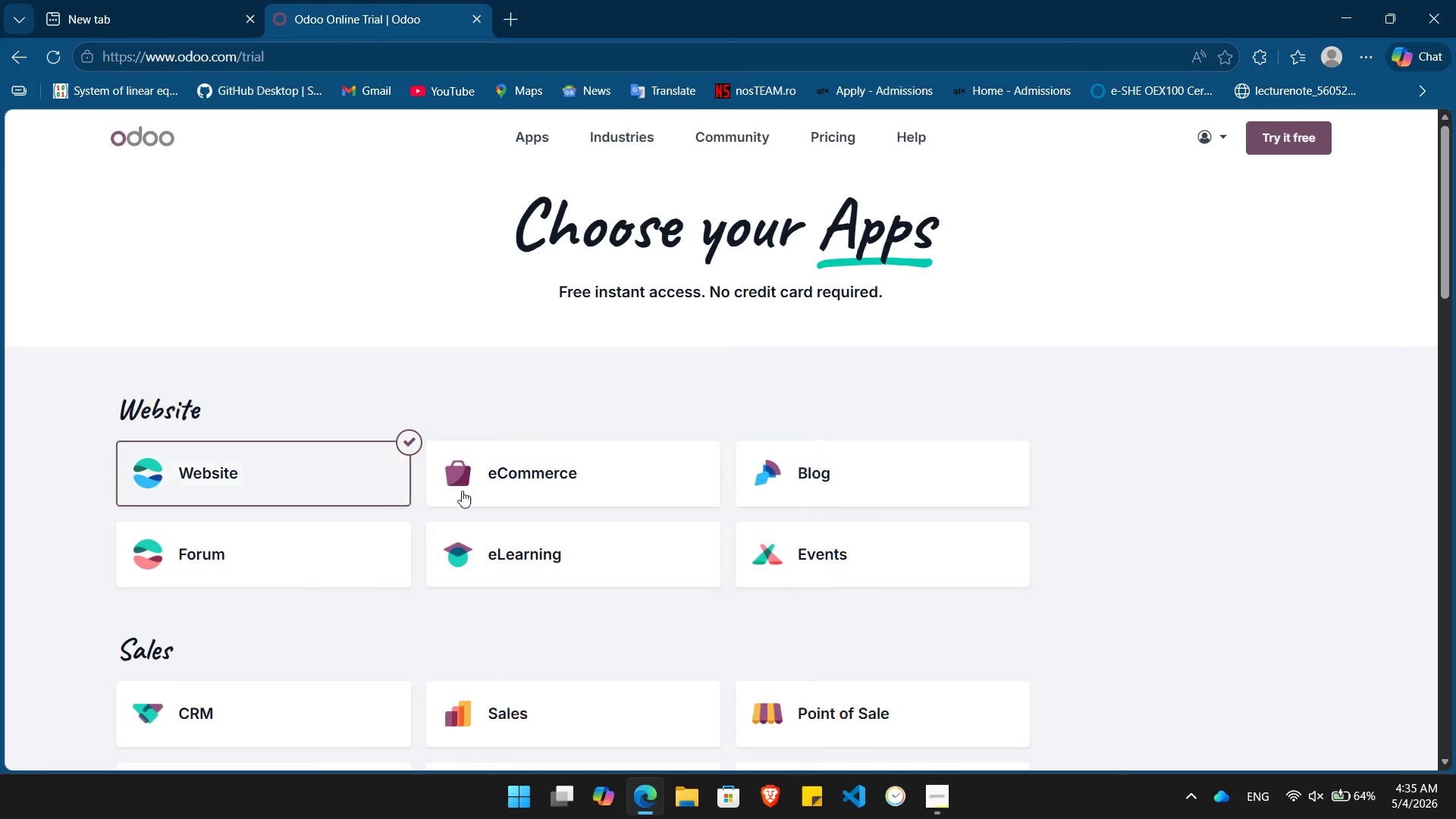 
left_click([779, 554])
 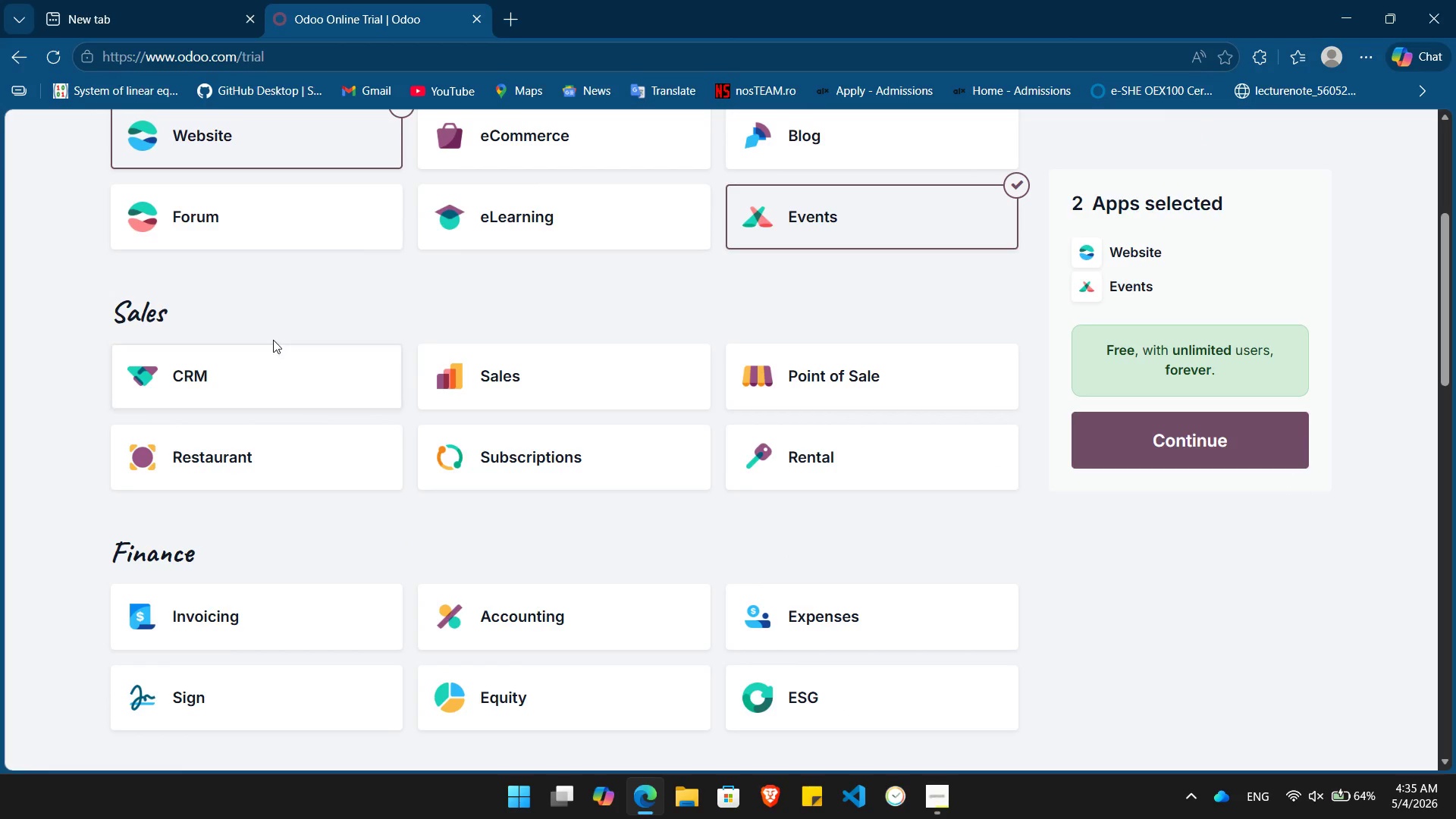 
left_click([272, 375])
 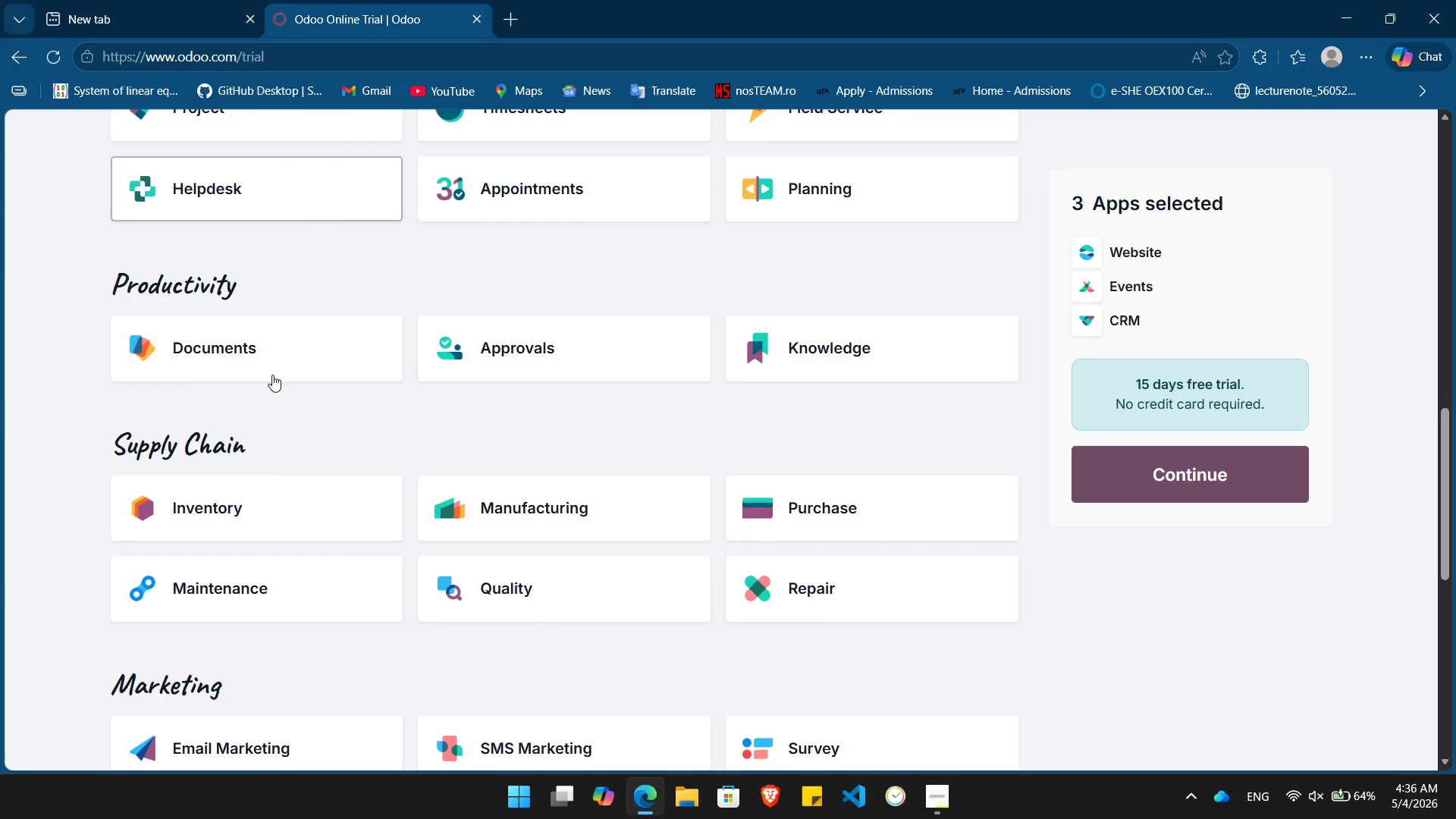 
wait(7.09)
 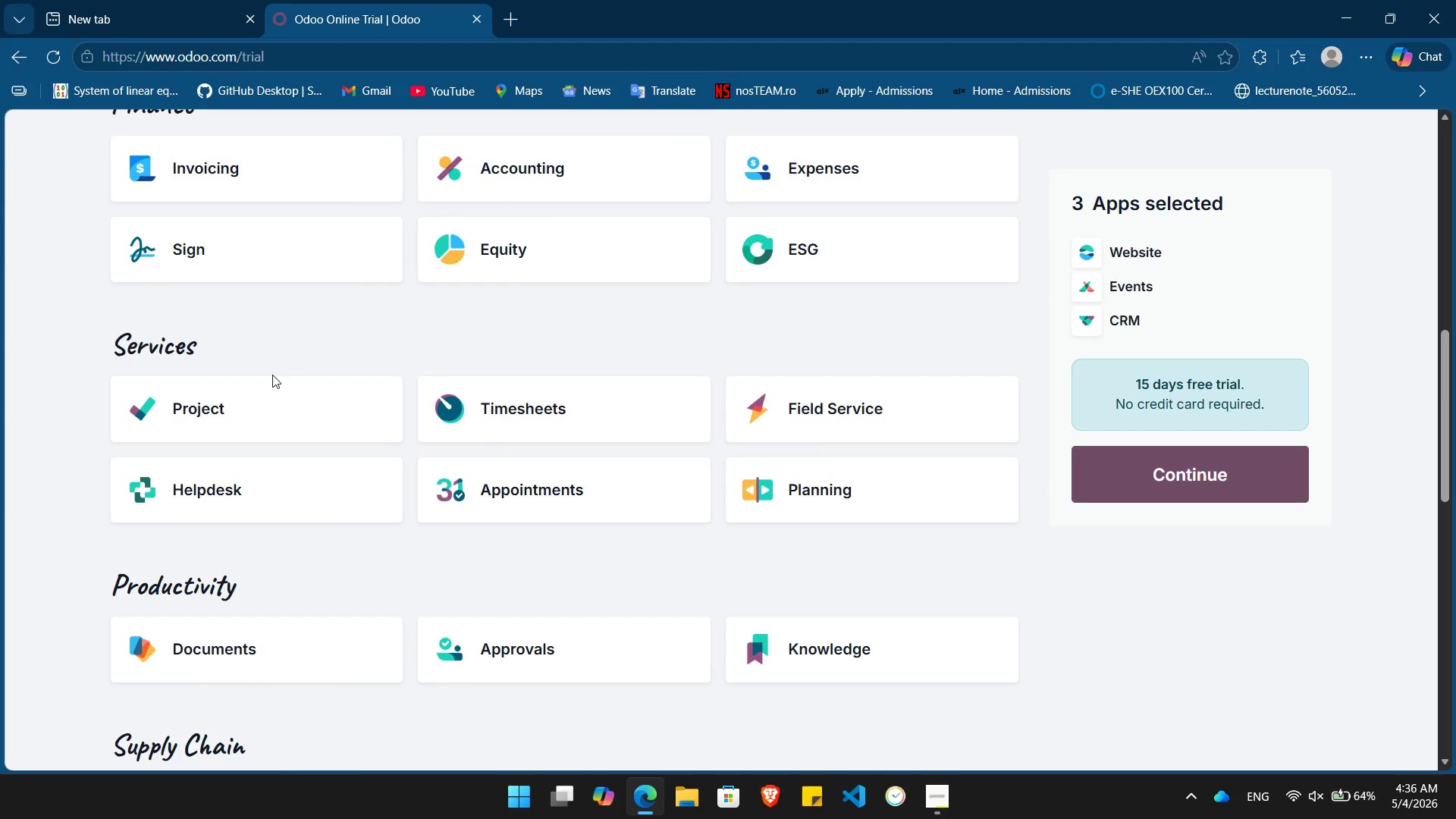 
left_click([274, 366])
 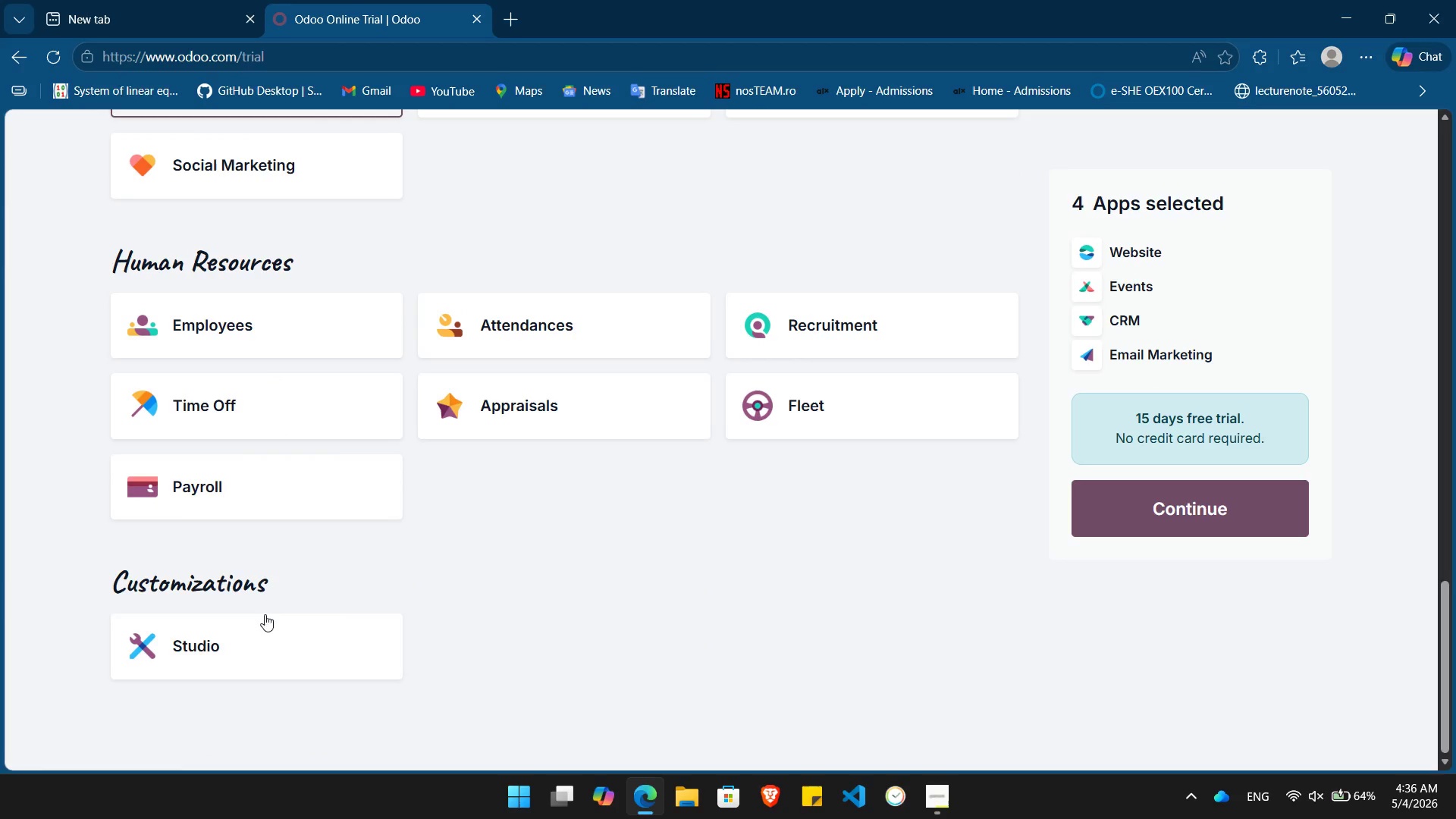 
left_click([261, 630])
 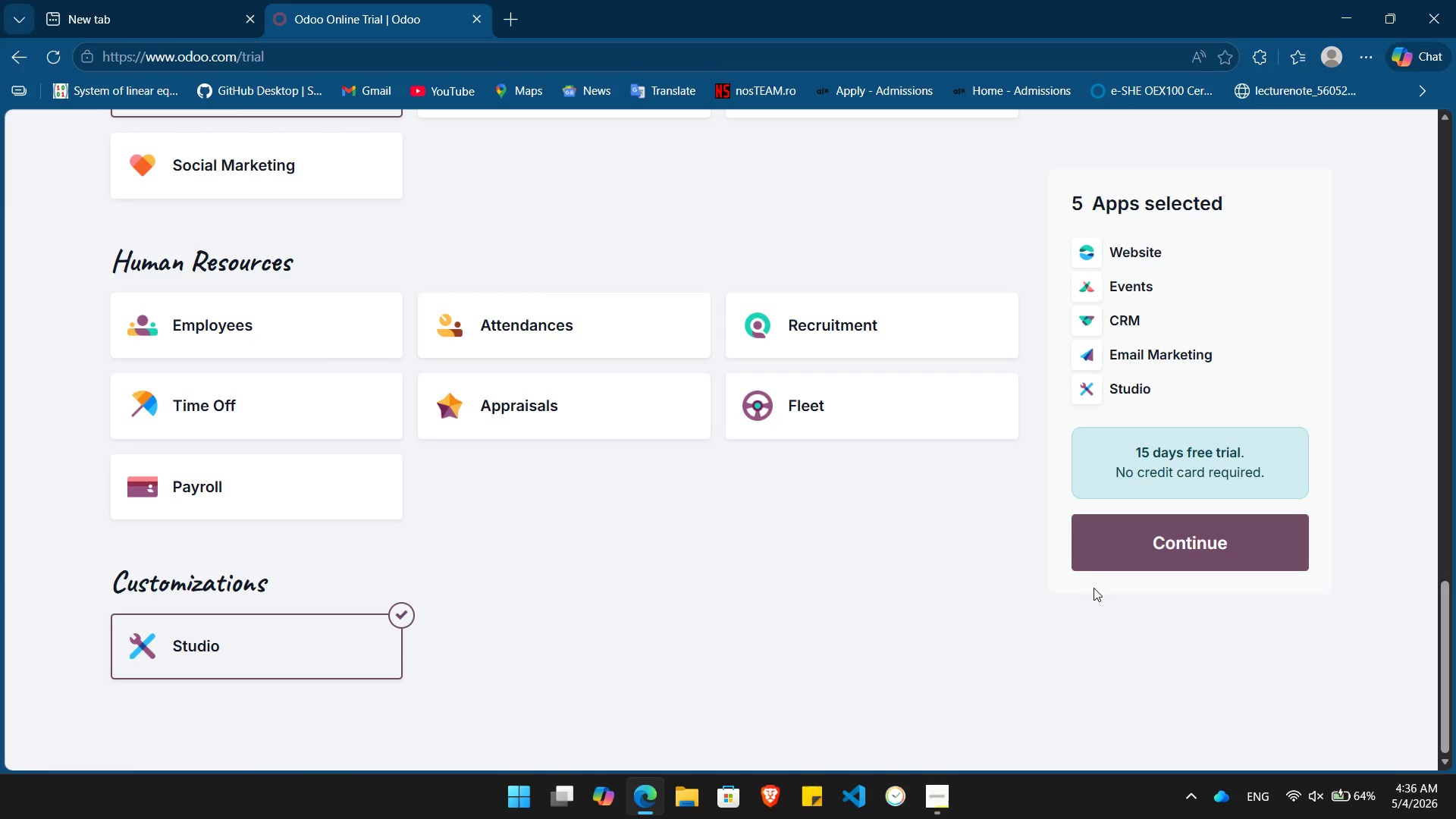 
wait(6.45)
 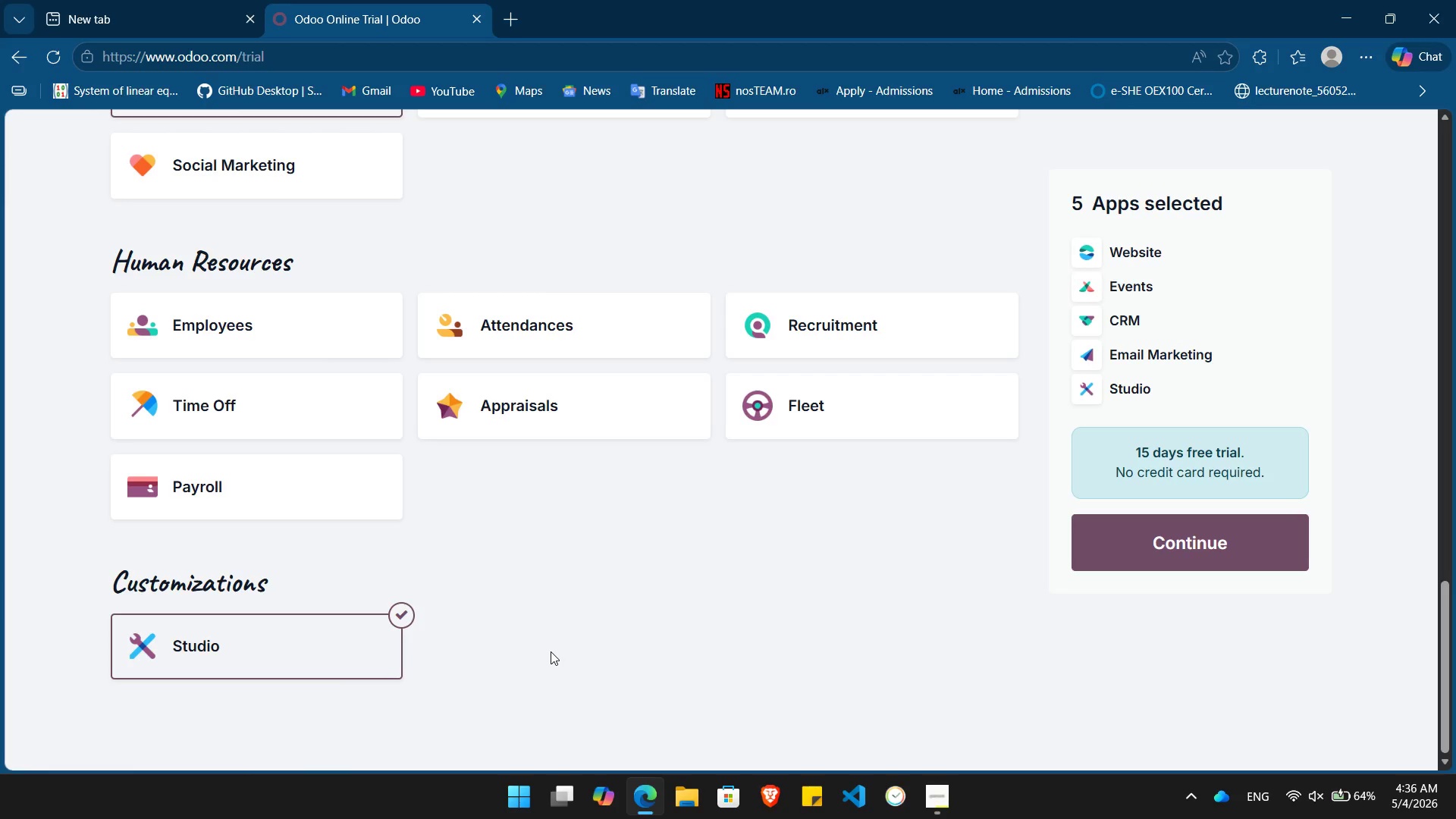 
left_click([1206, 546])
 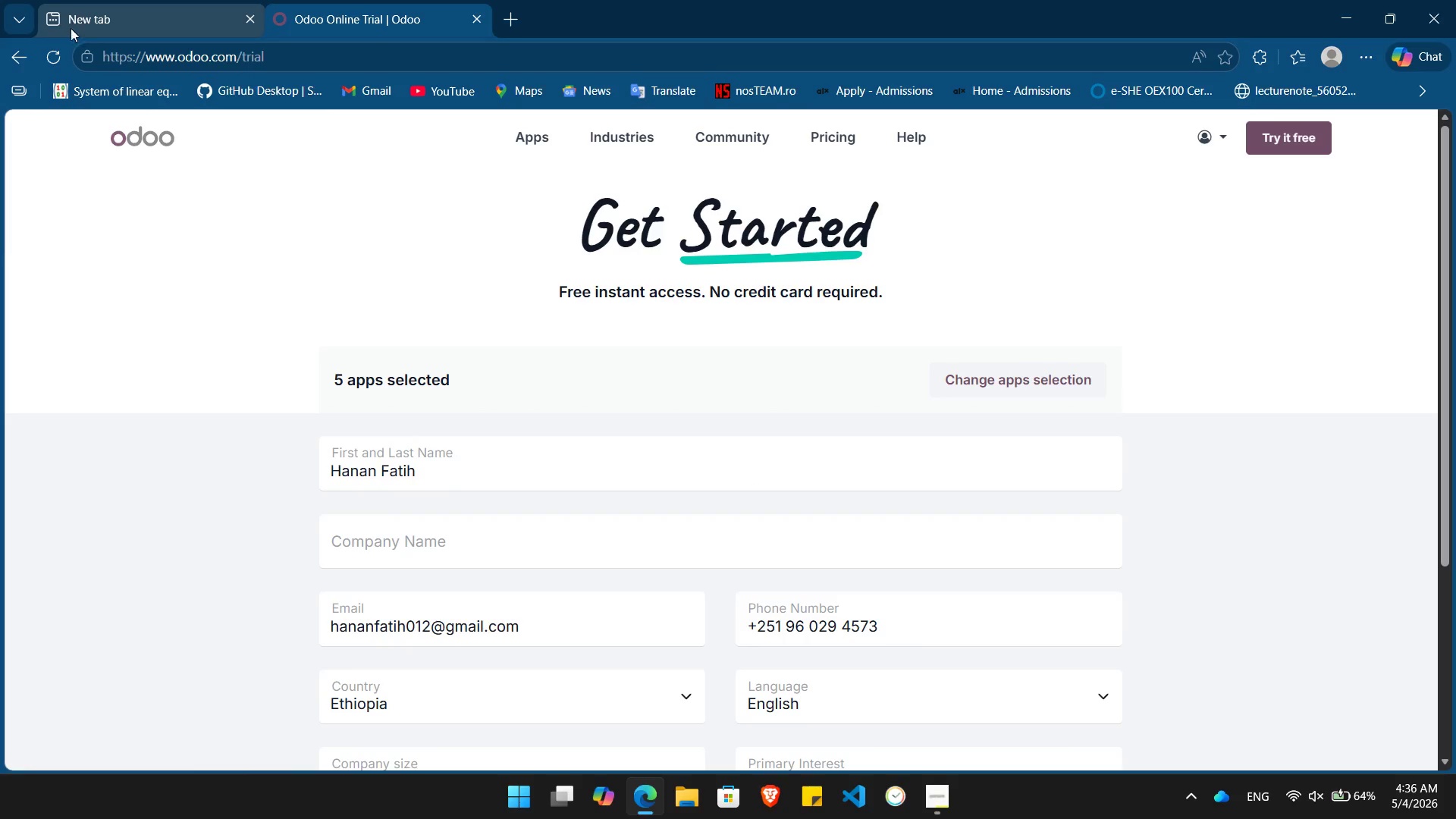 
left_click([17, 64])
 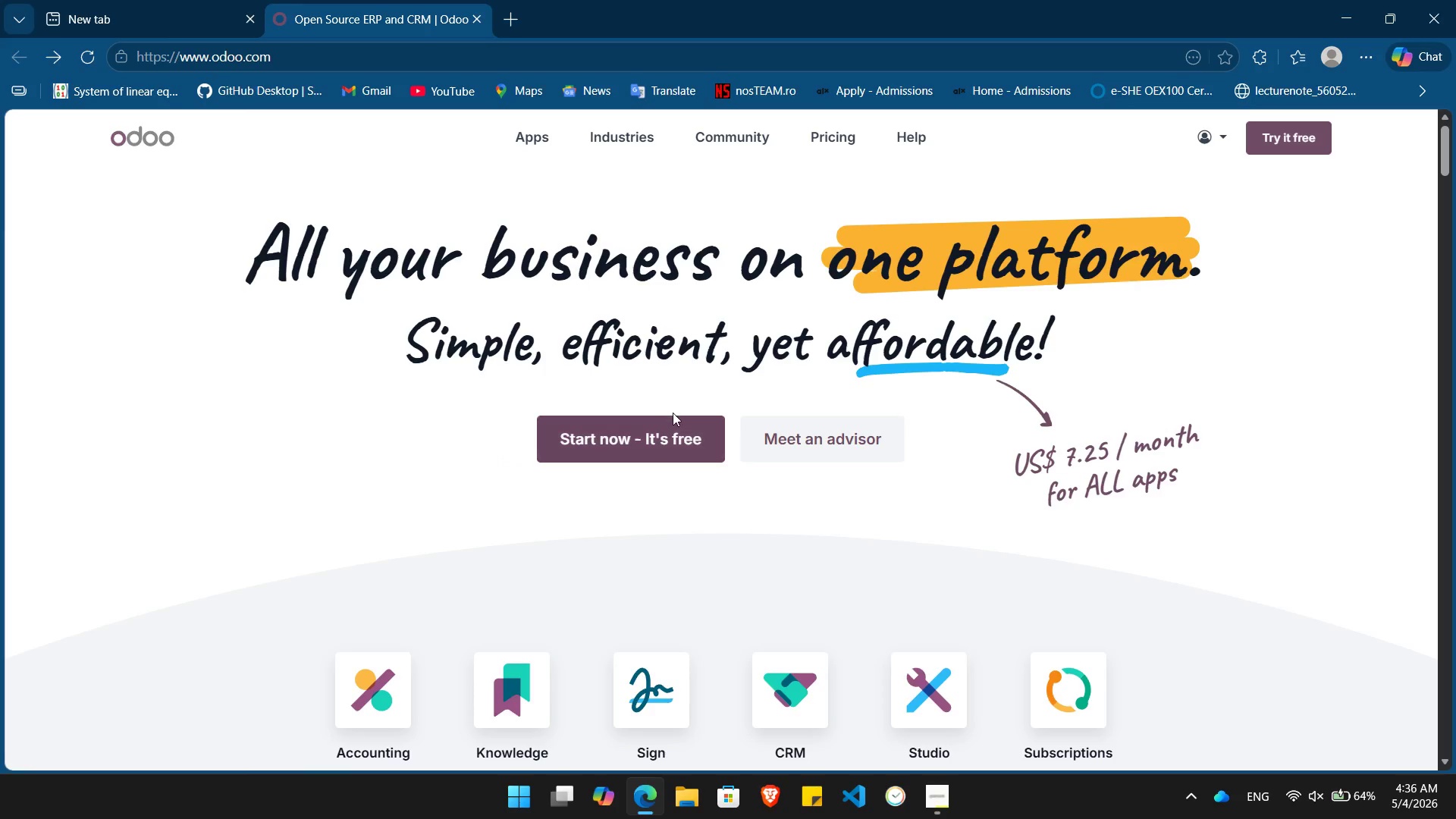 
left_click([639, 437])
 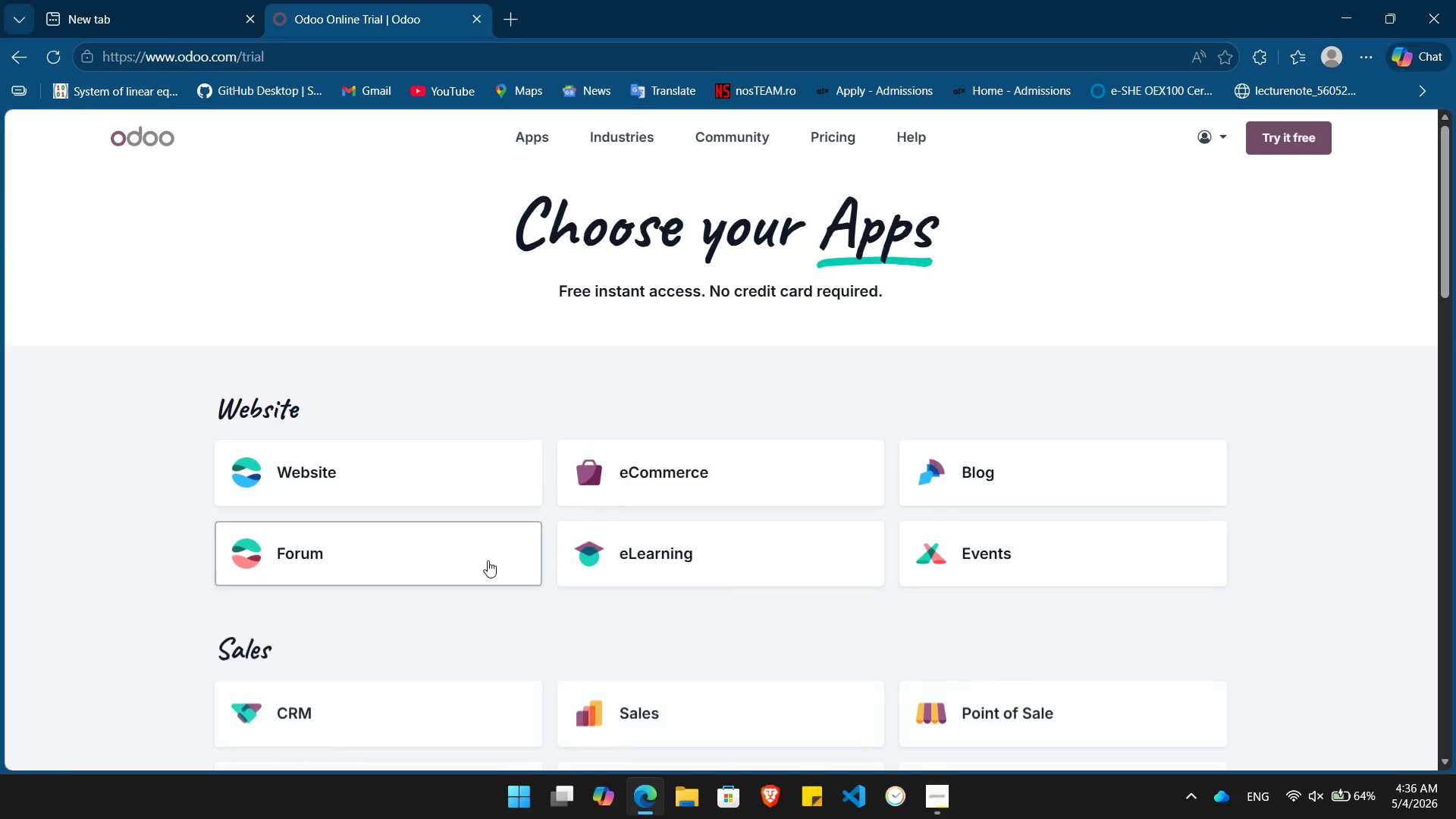 
left_click([360, 469])
 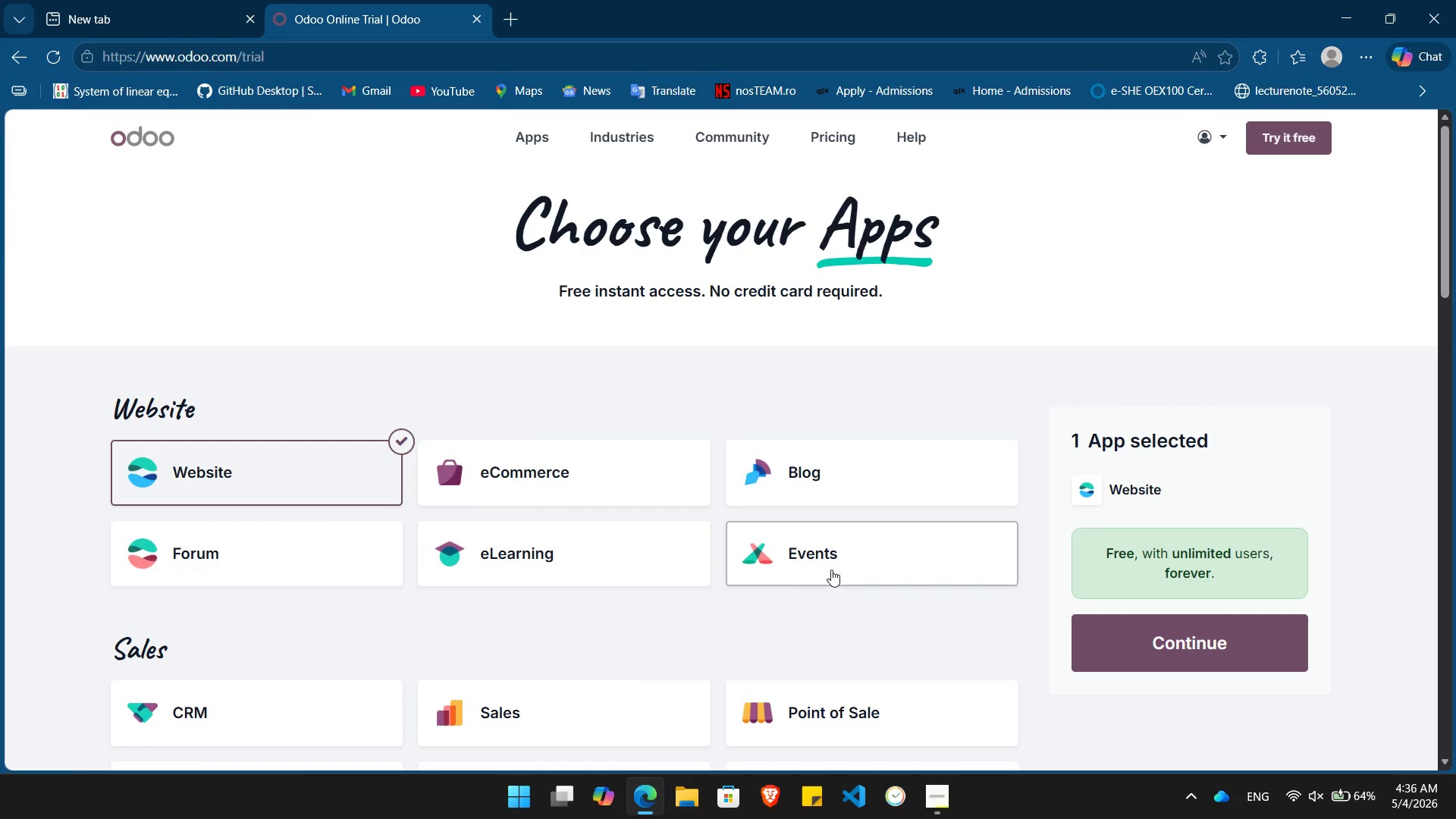 
left_click([831, 570])
 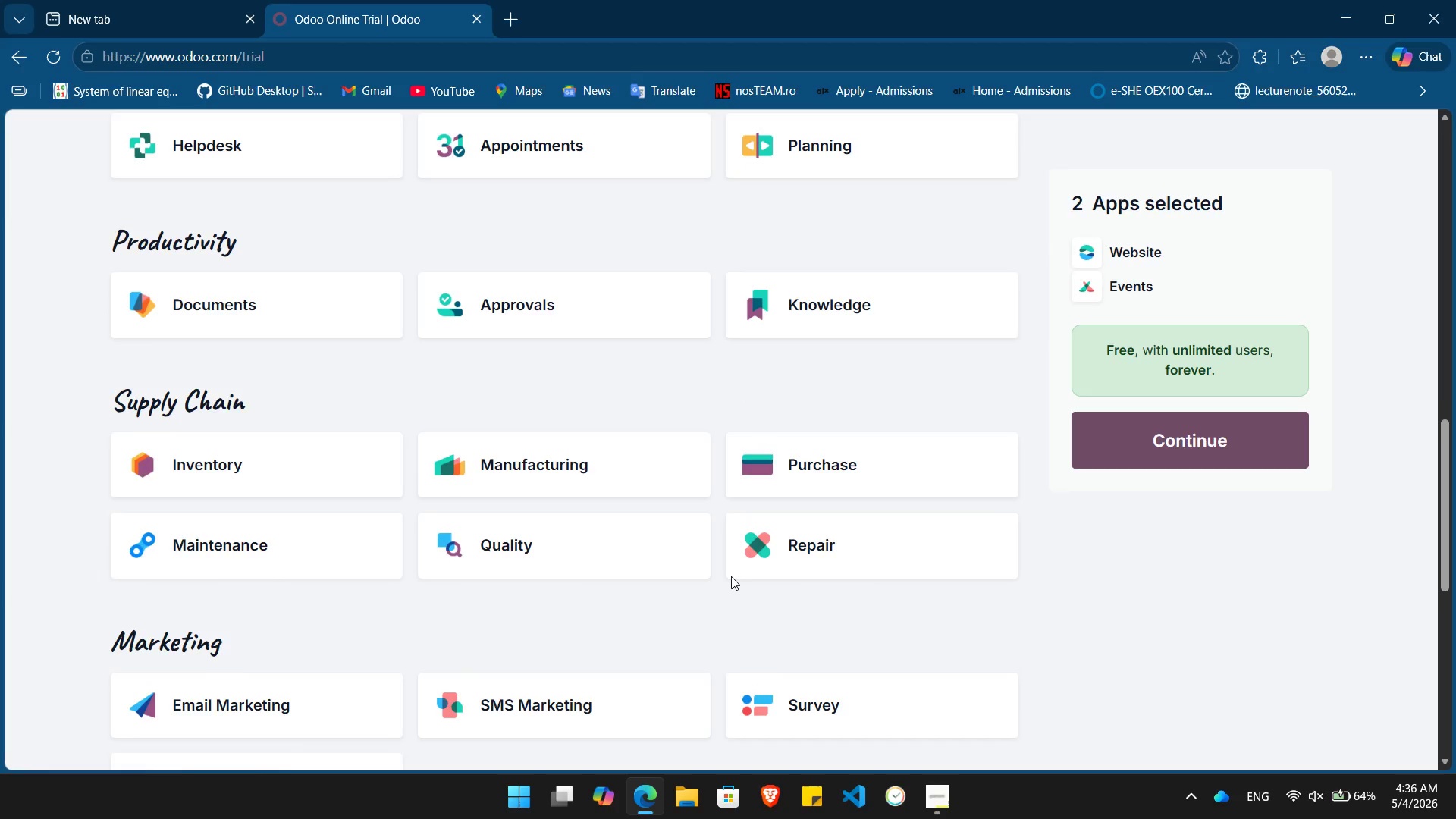 
wait(7.84)
 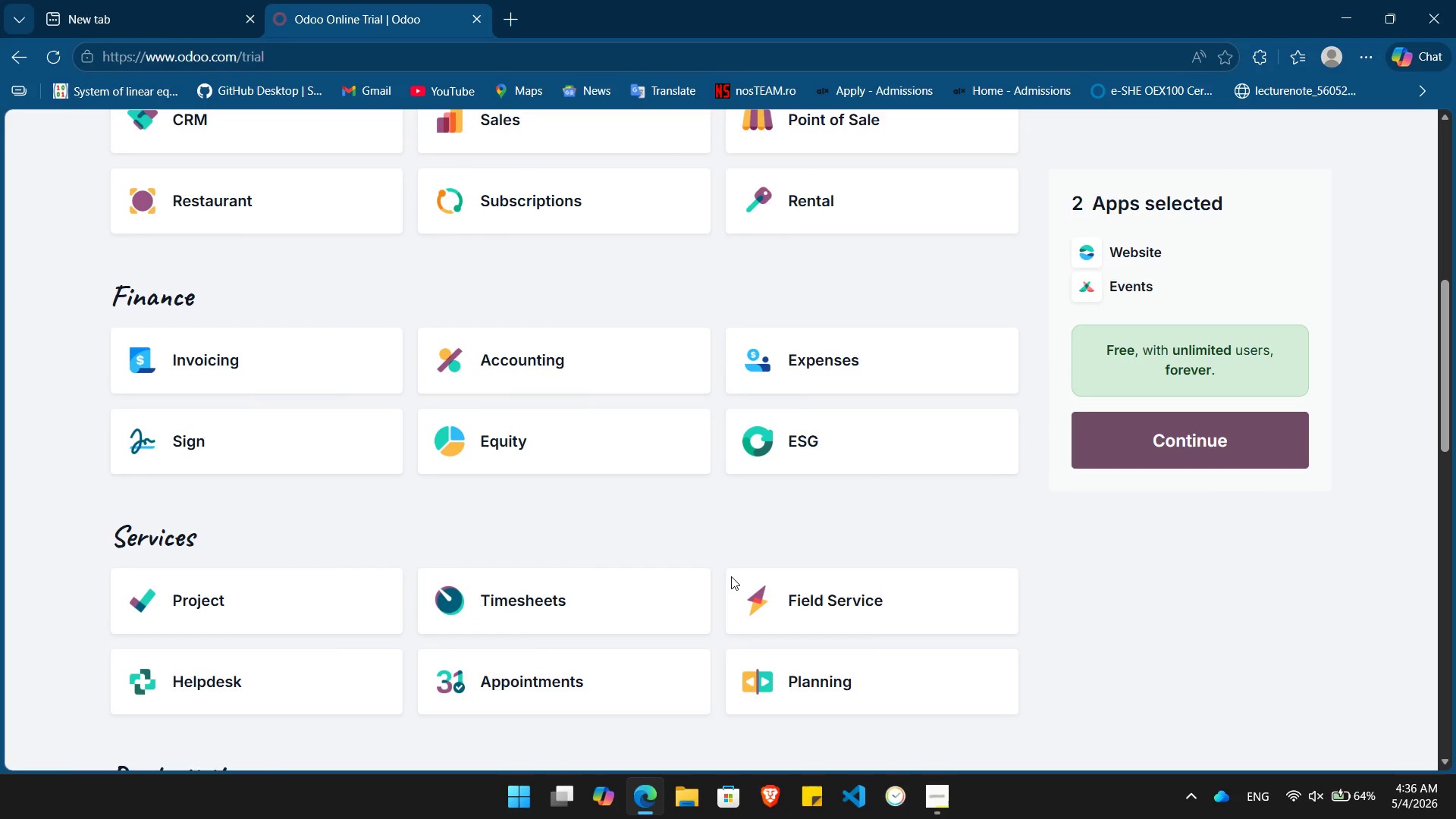 
left_click([323, 665])
 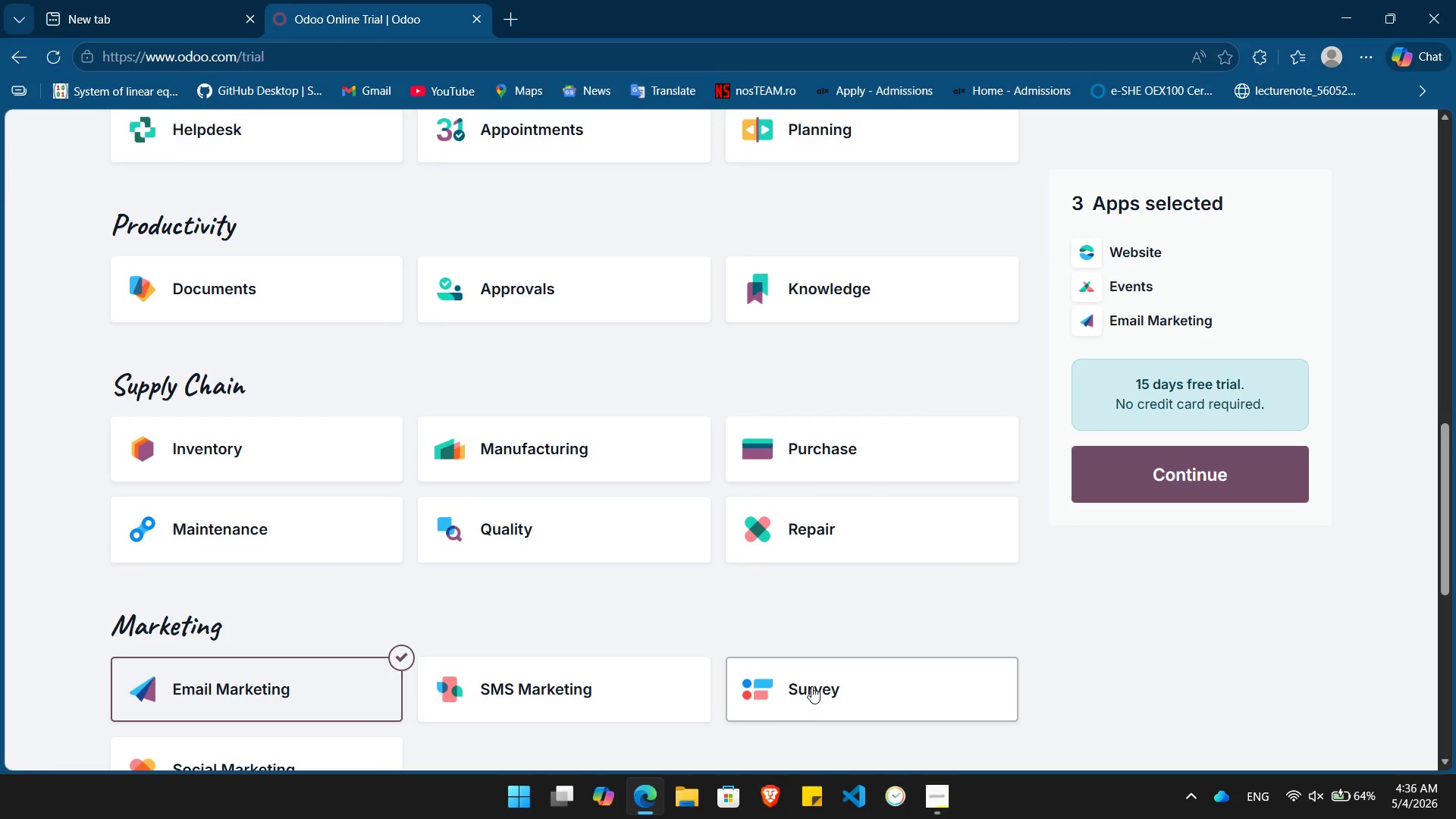 
left_click([811, 686])
 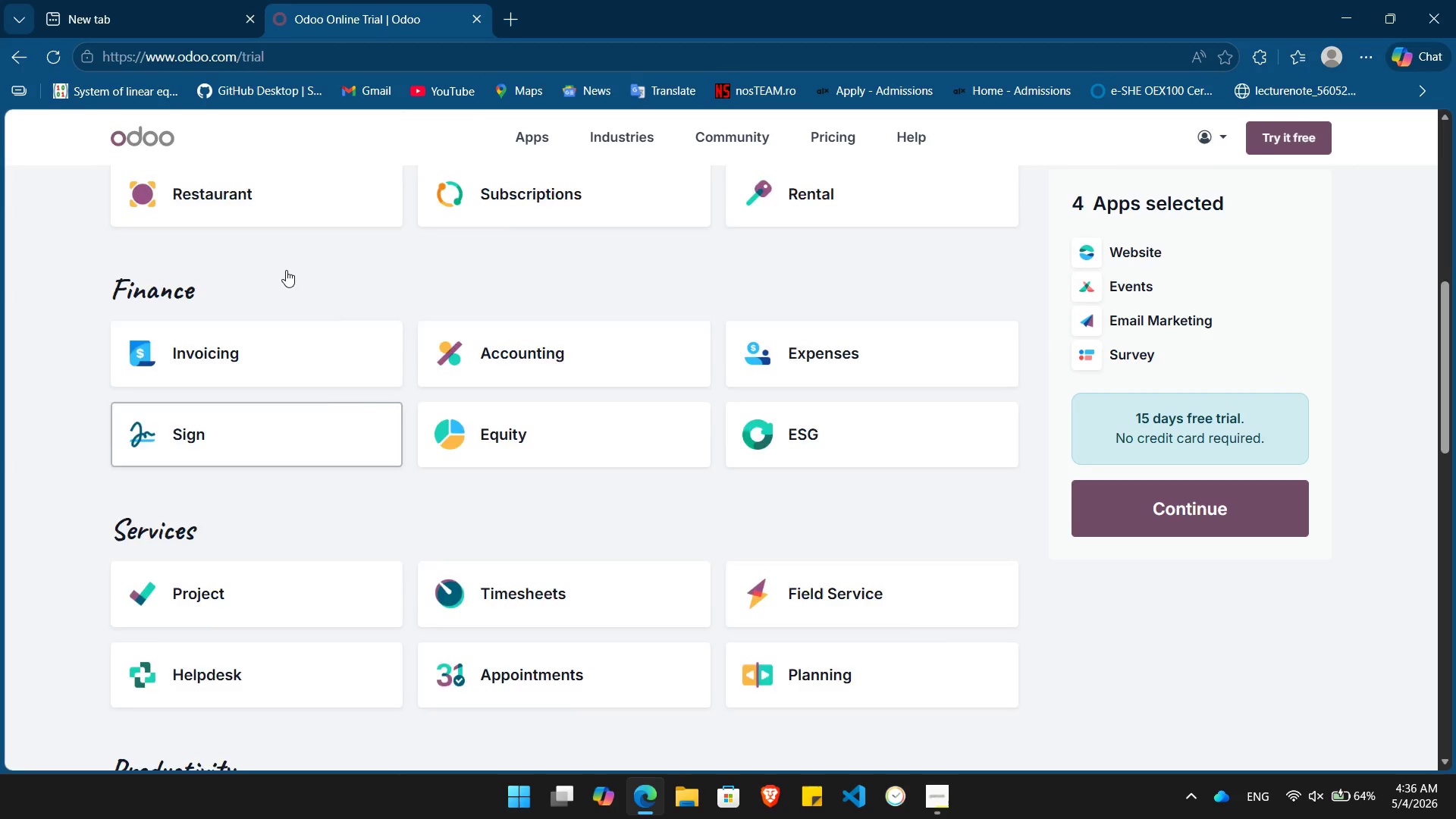 
left_click([286, 270])
 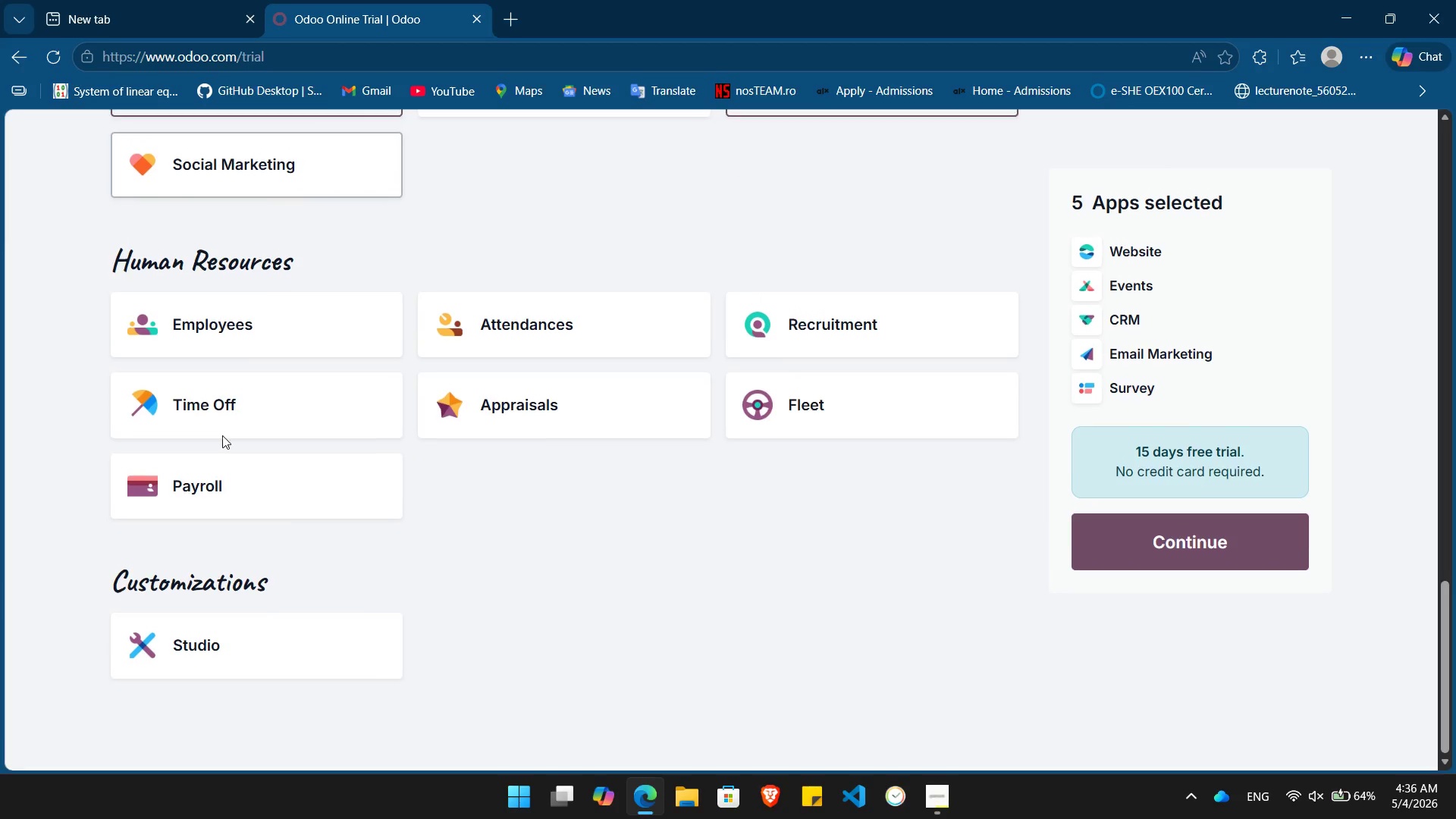 
left_click([280, 651])
 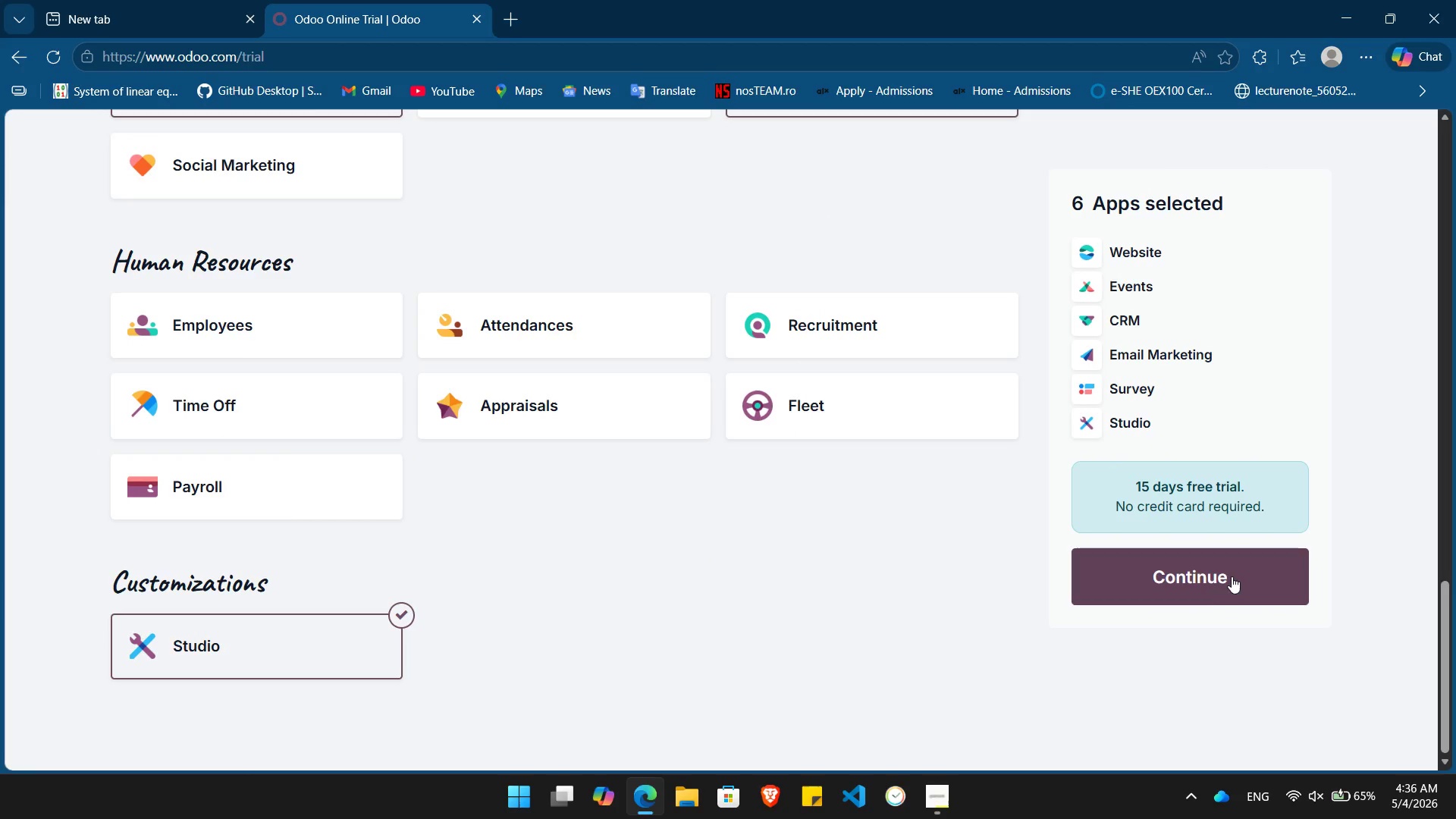 
left_click([1221, 573])
 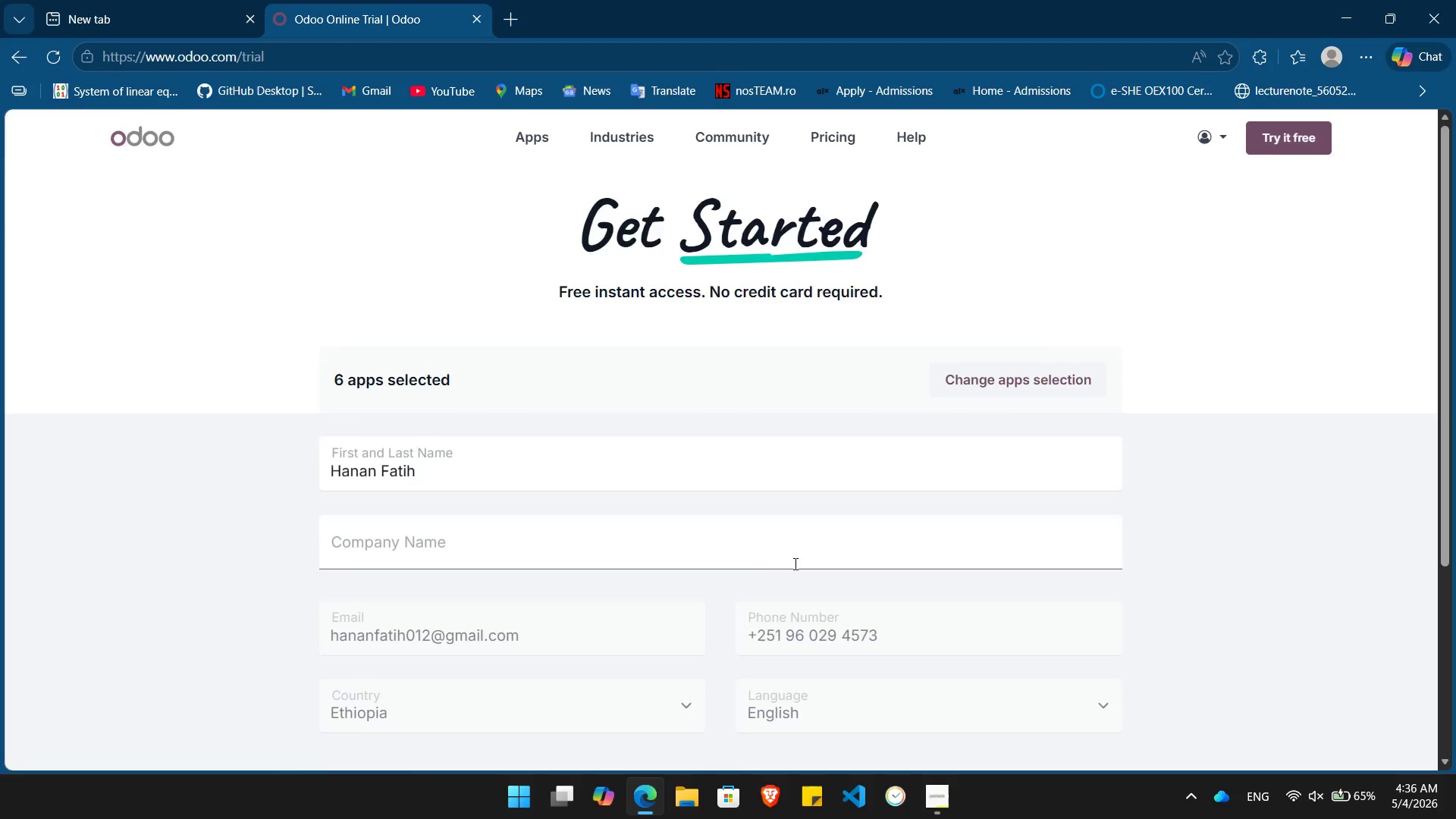 
key(Alt+Tab)
 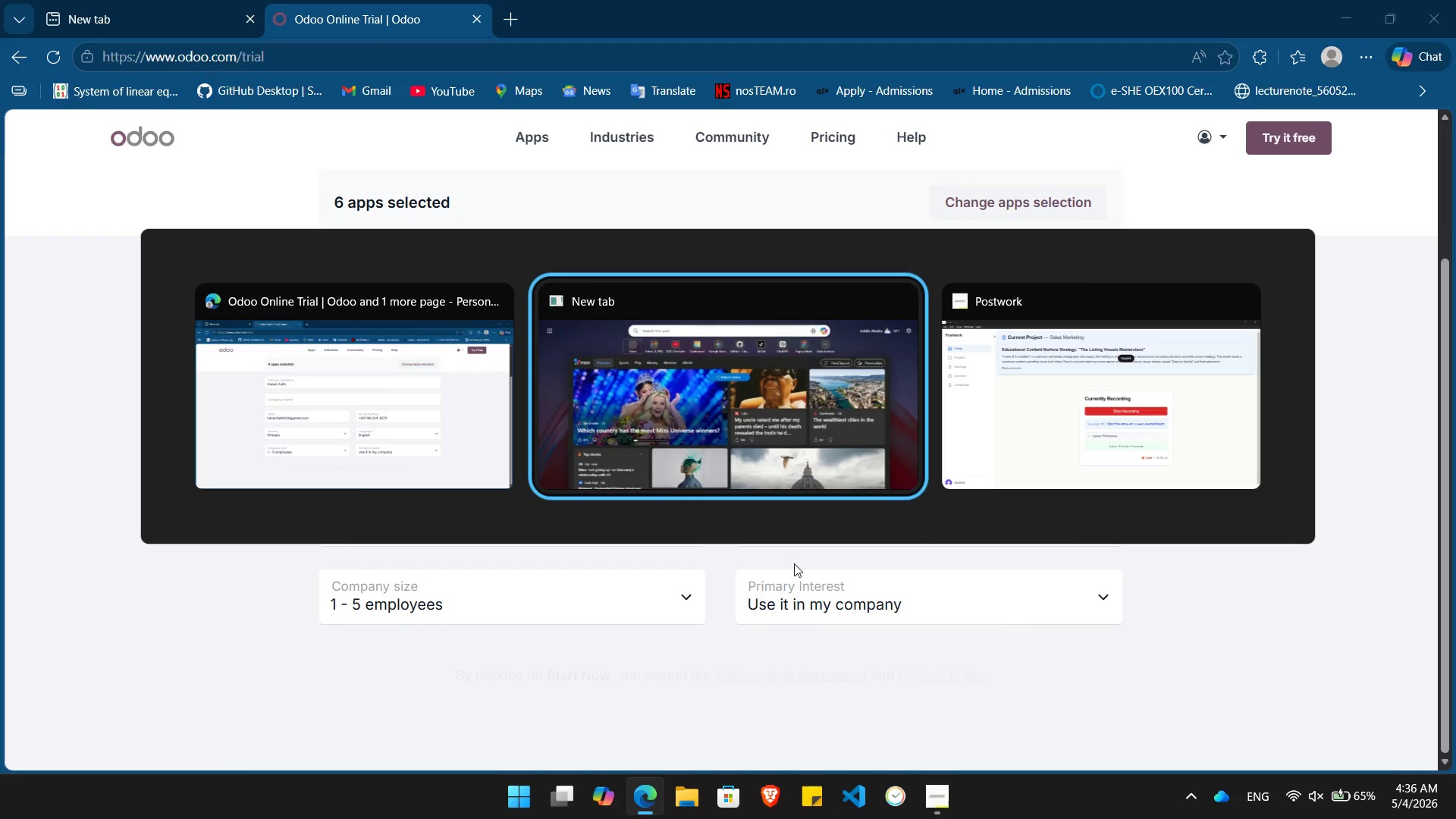 
key(Alt+Tab)